 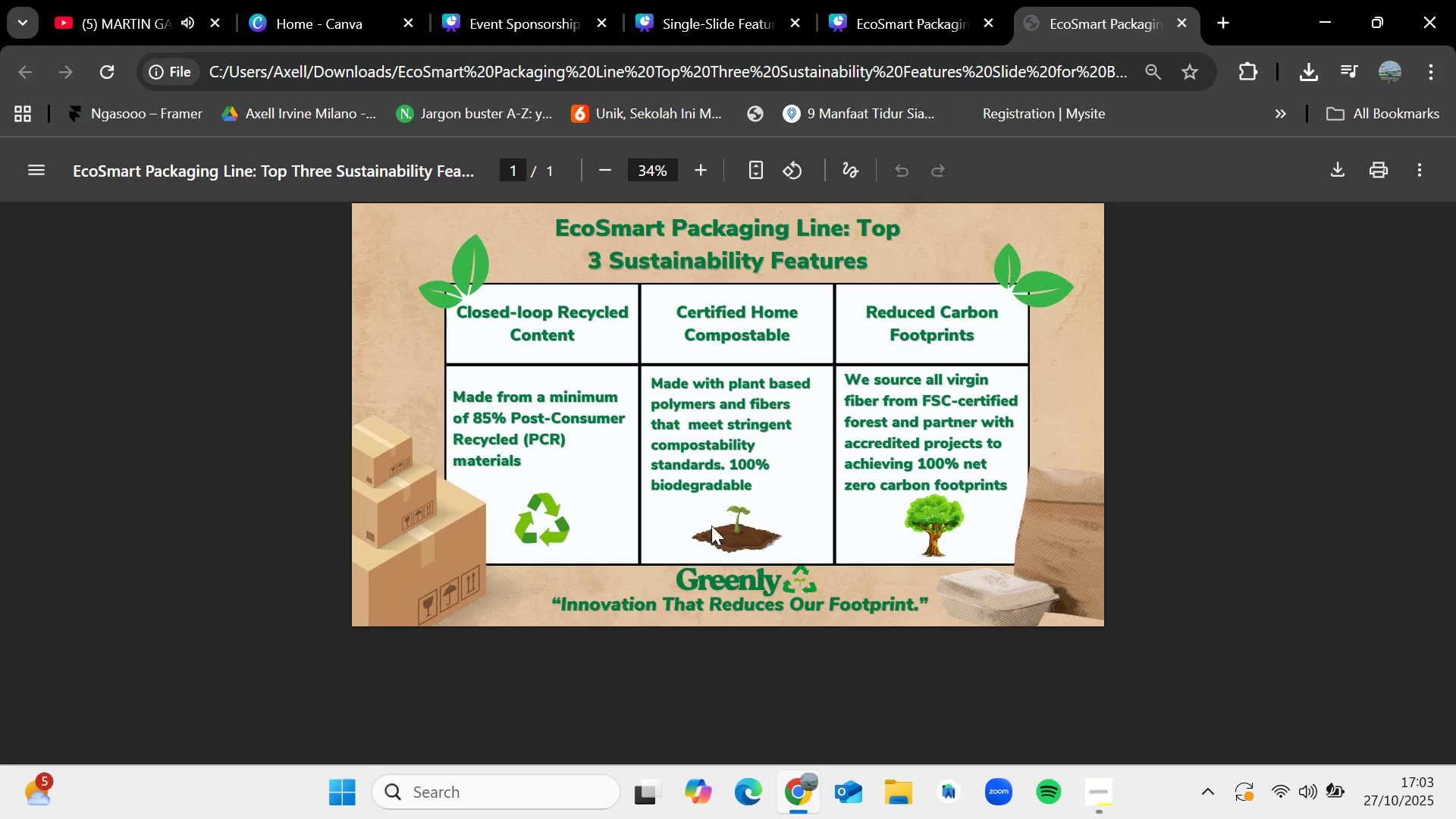 
scroll: coordinate [625, 507], scroll_direction: up, amount: 1.0
 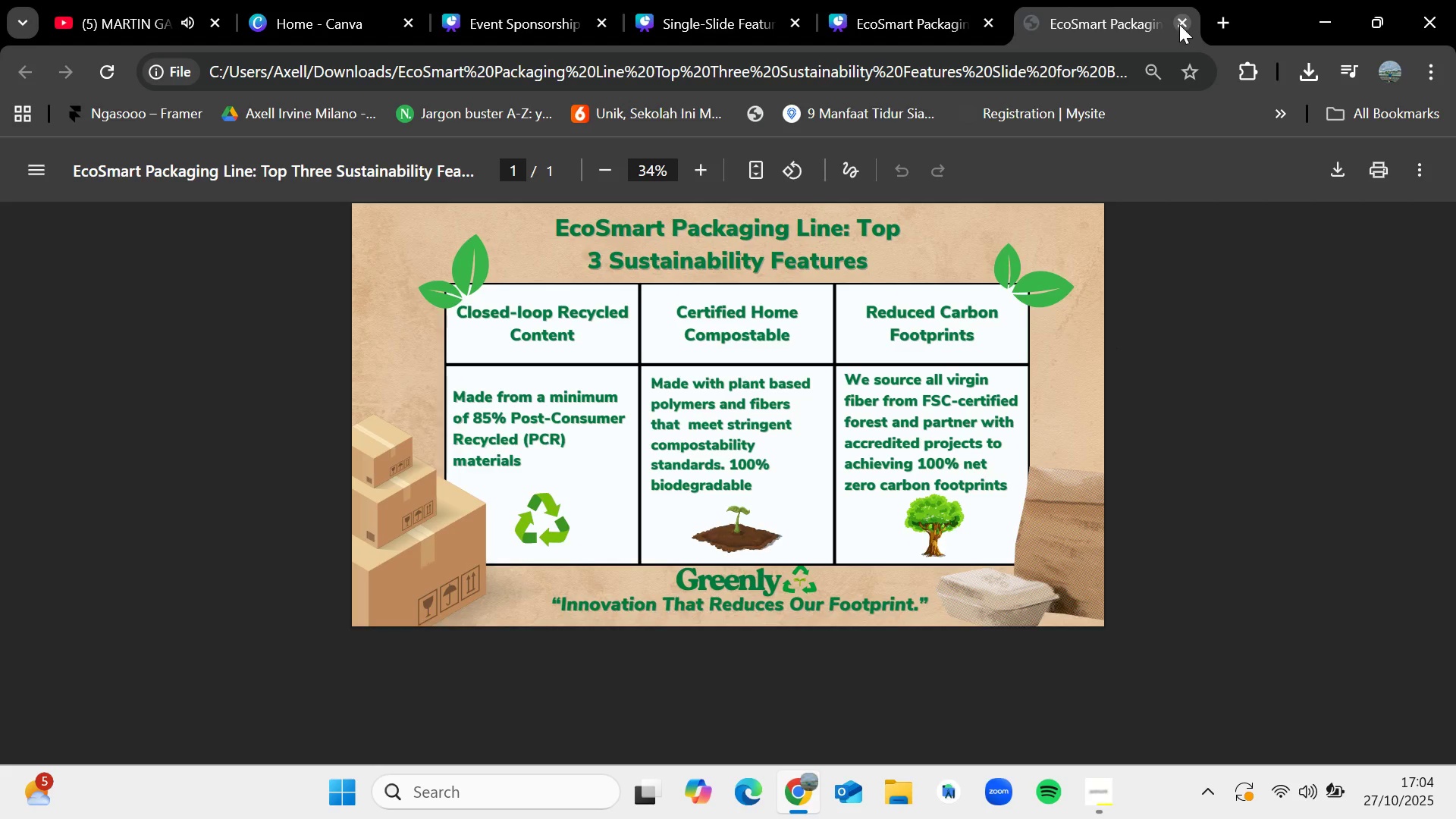 
mouse_move([1363, 111])
 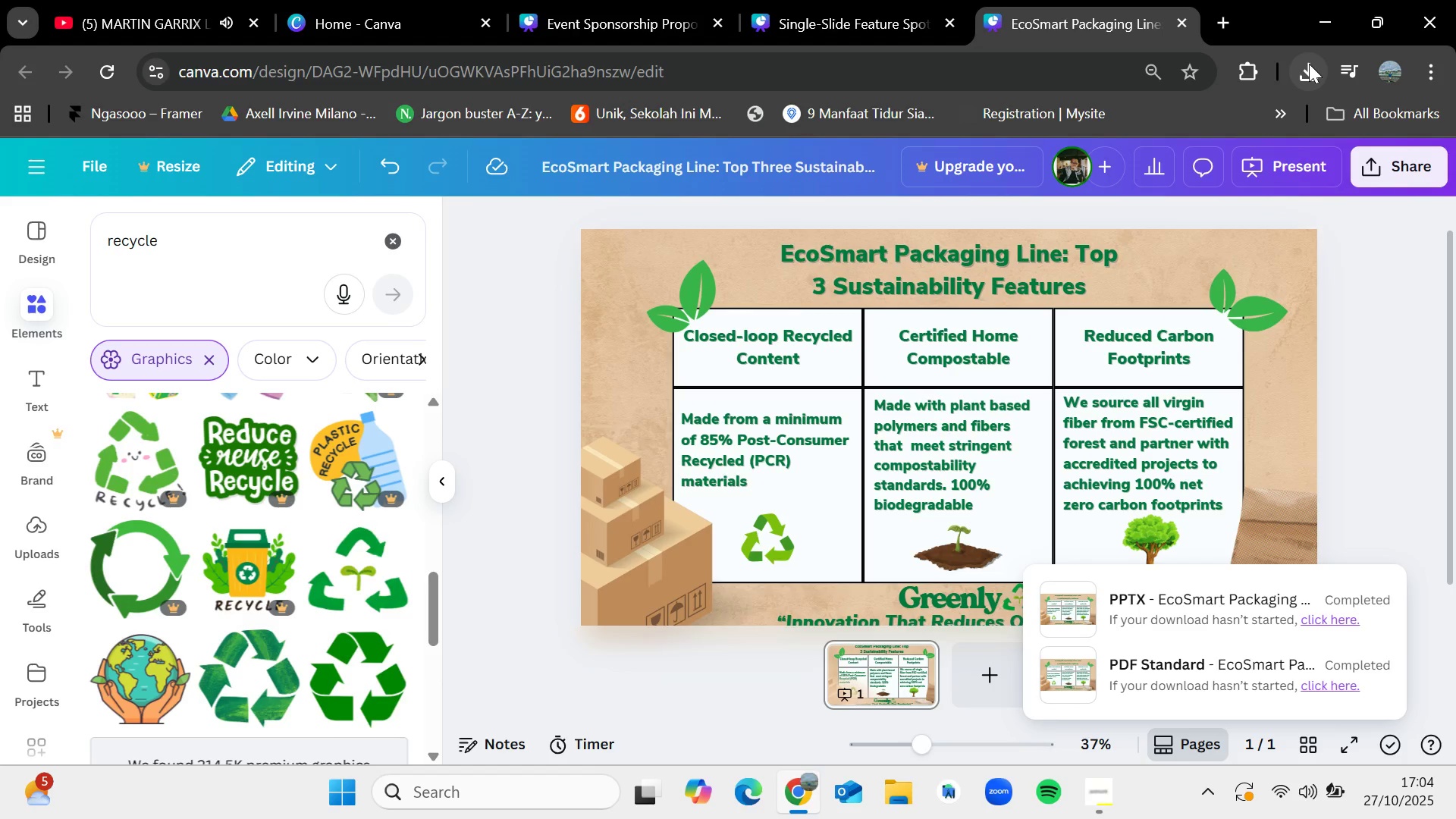 
left_click([1309, 64])
 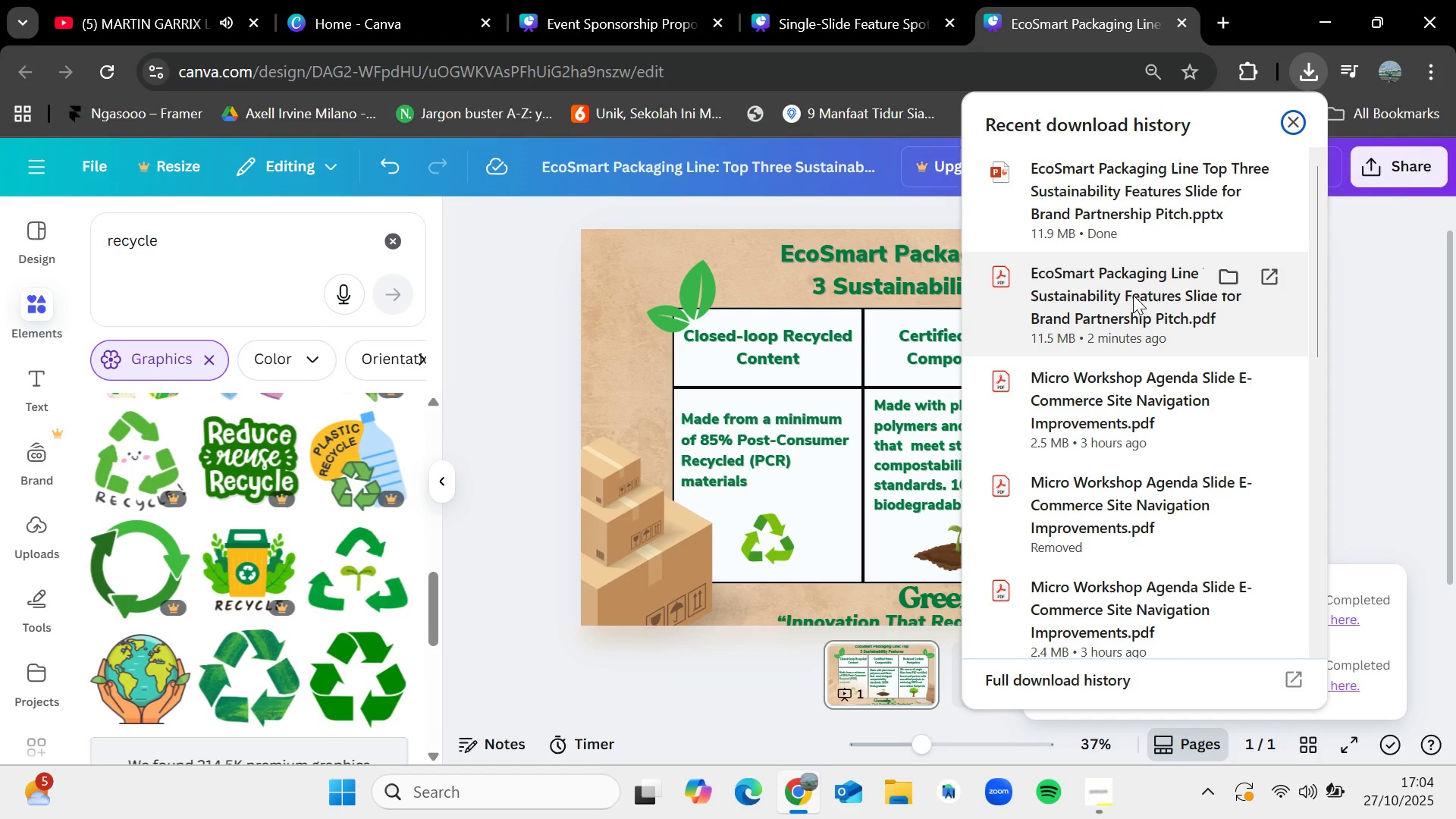 
left_click([1117, 190])